 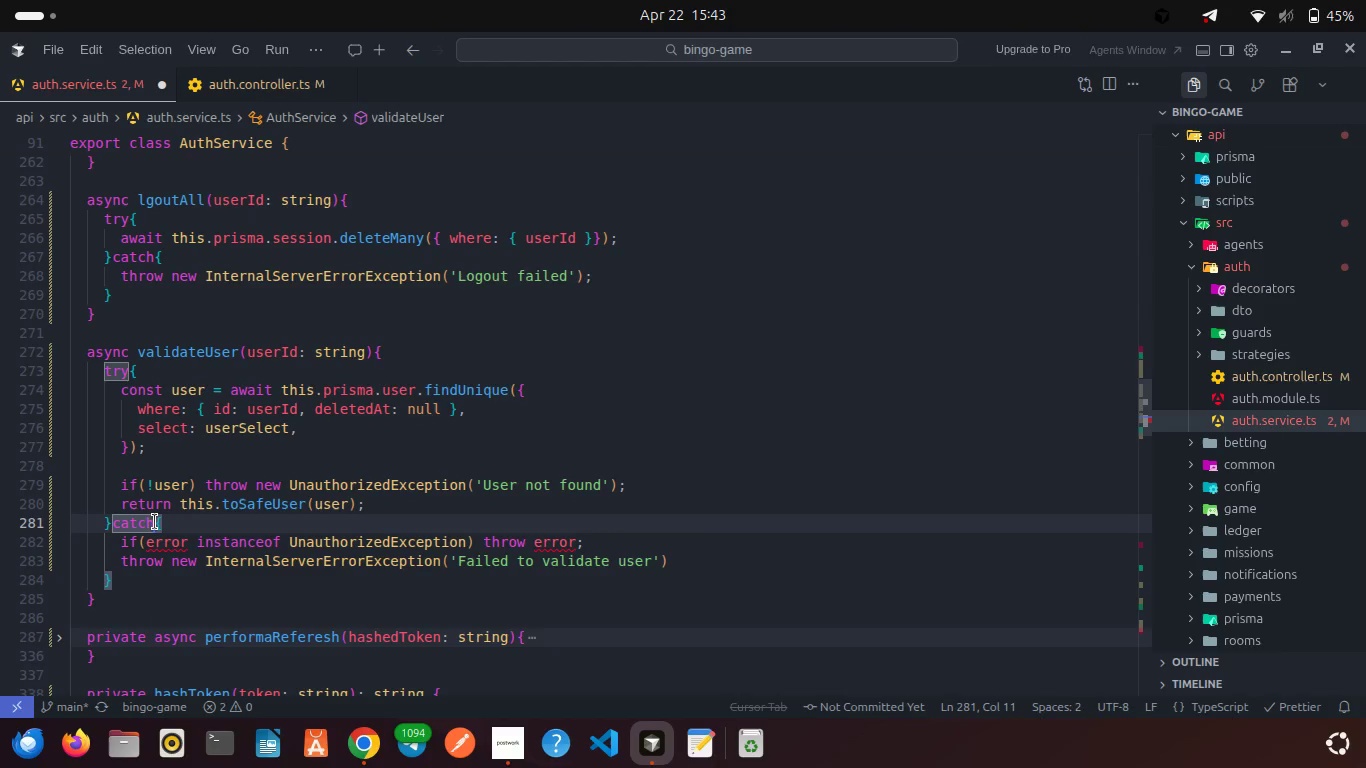 
type((error))
 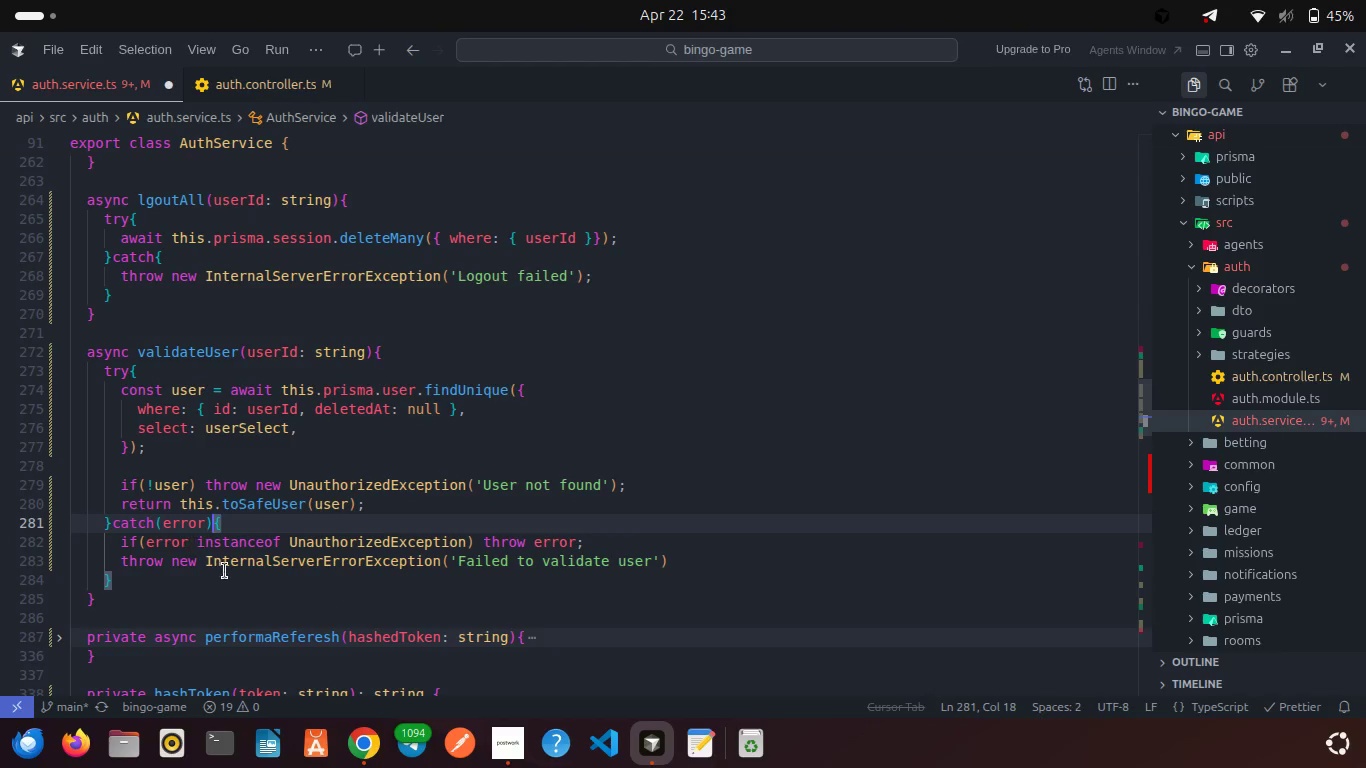 
left_click([225, 571])
 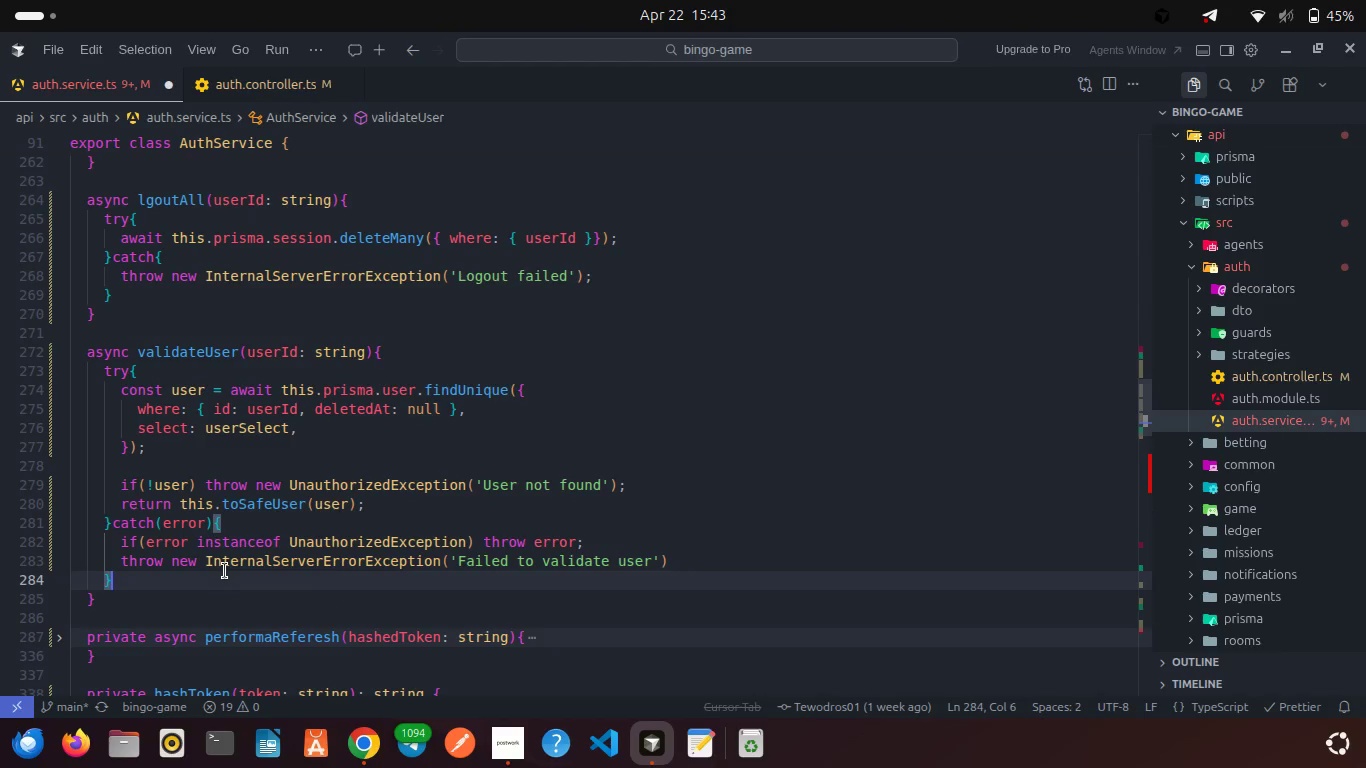 
key(Control+S)
 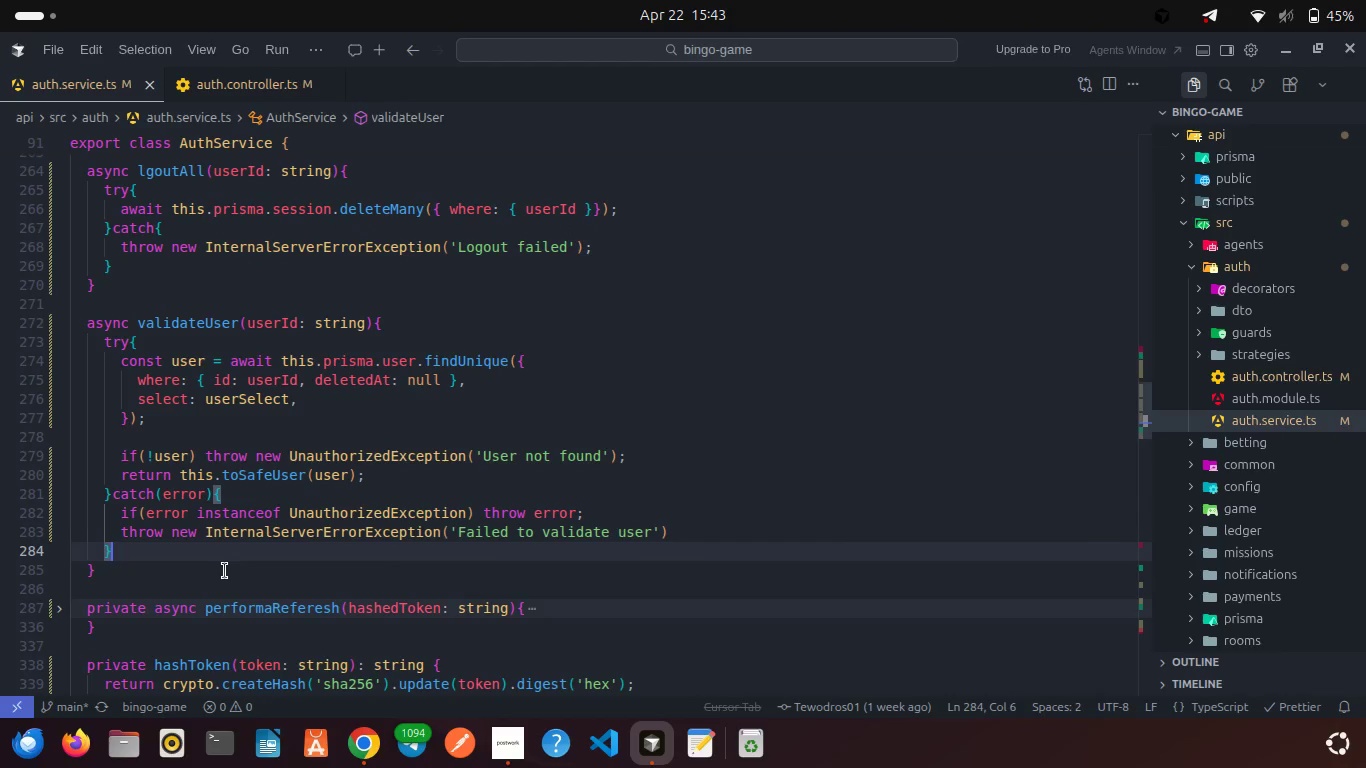 
scroll: coordinate [225, 571], scroll_direction: down, amount: 1.0
 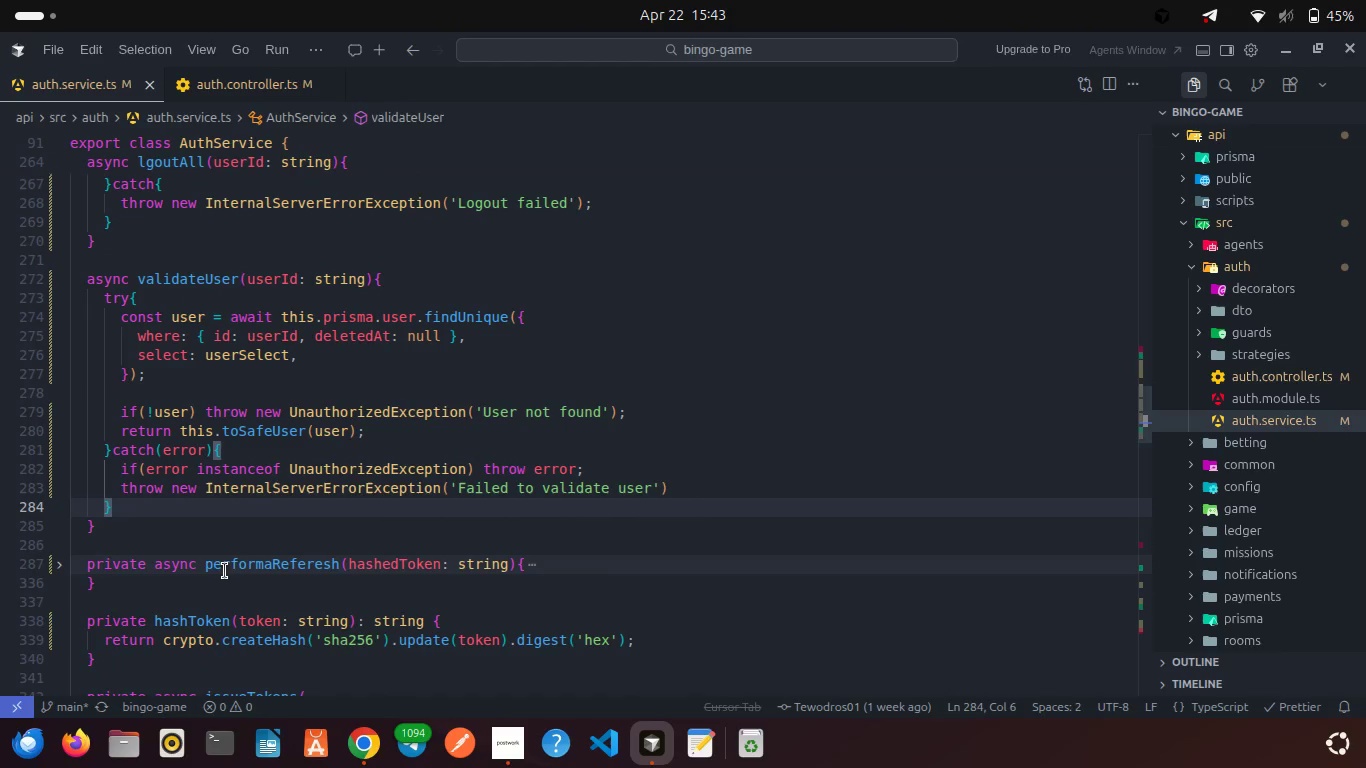 
left_click([175, 544])
 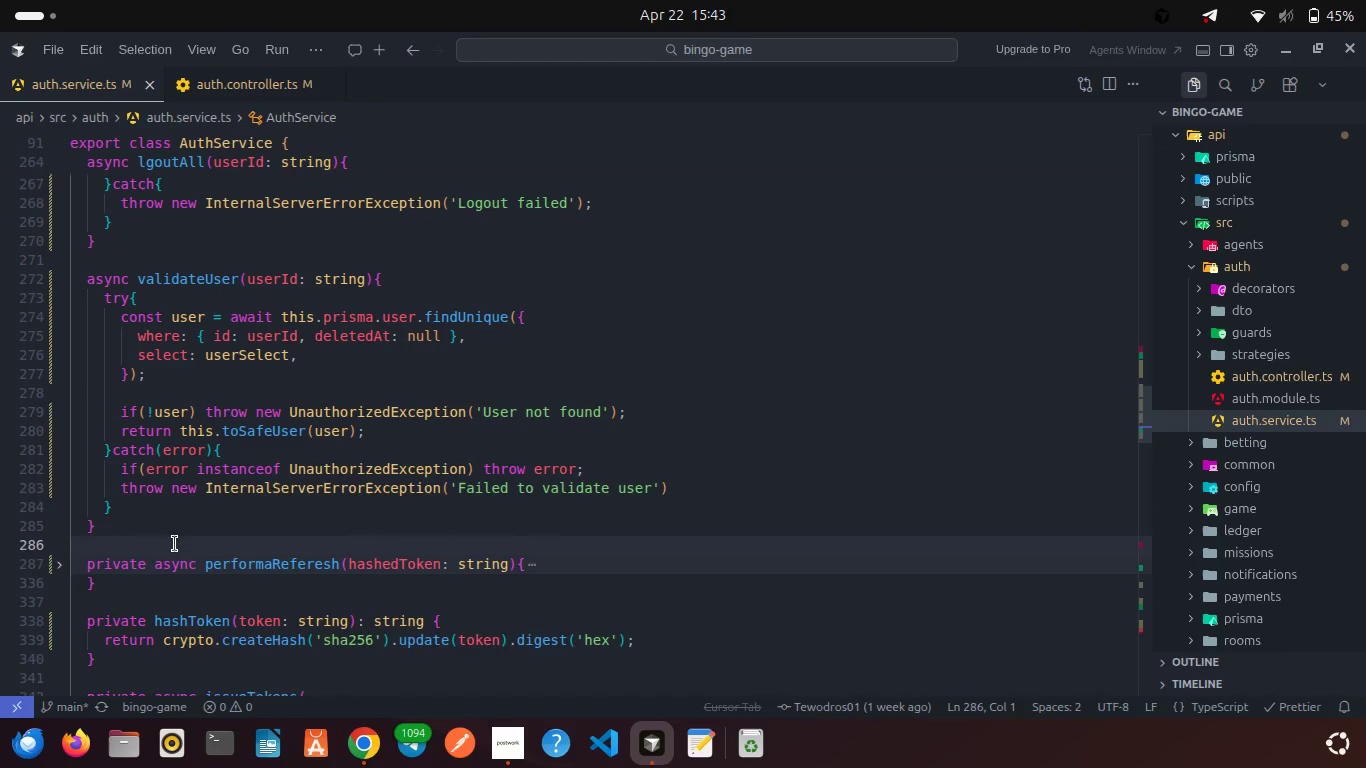 
key(Enter)
 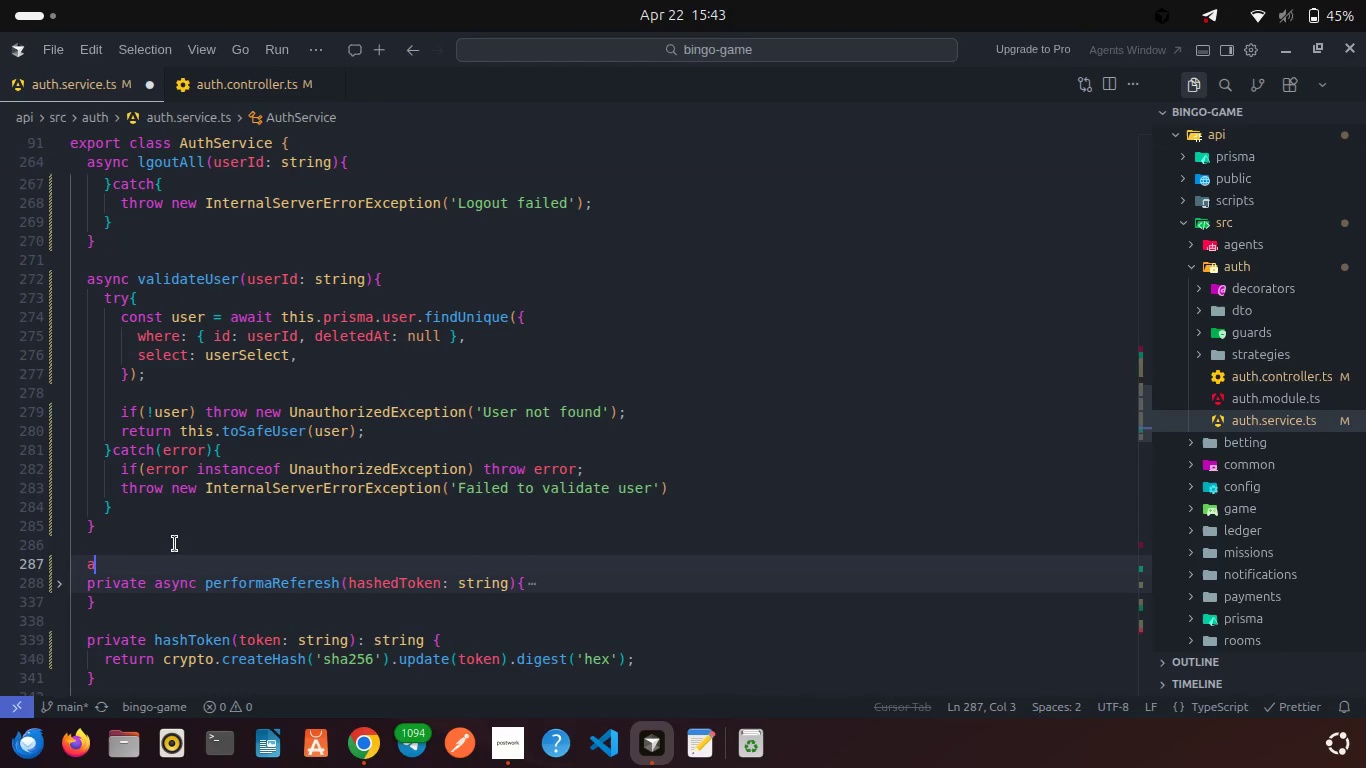 
type(asyn)
 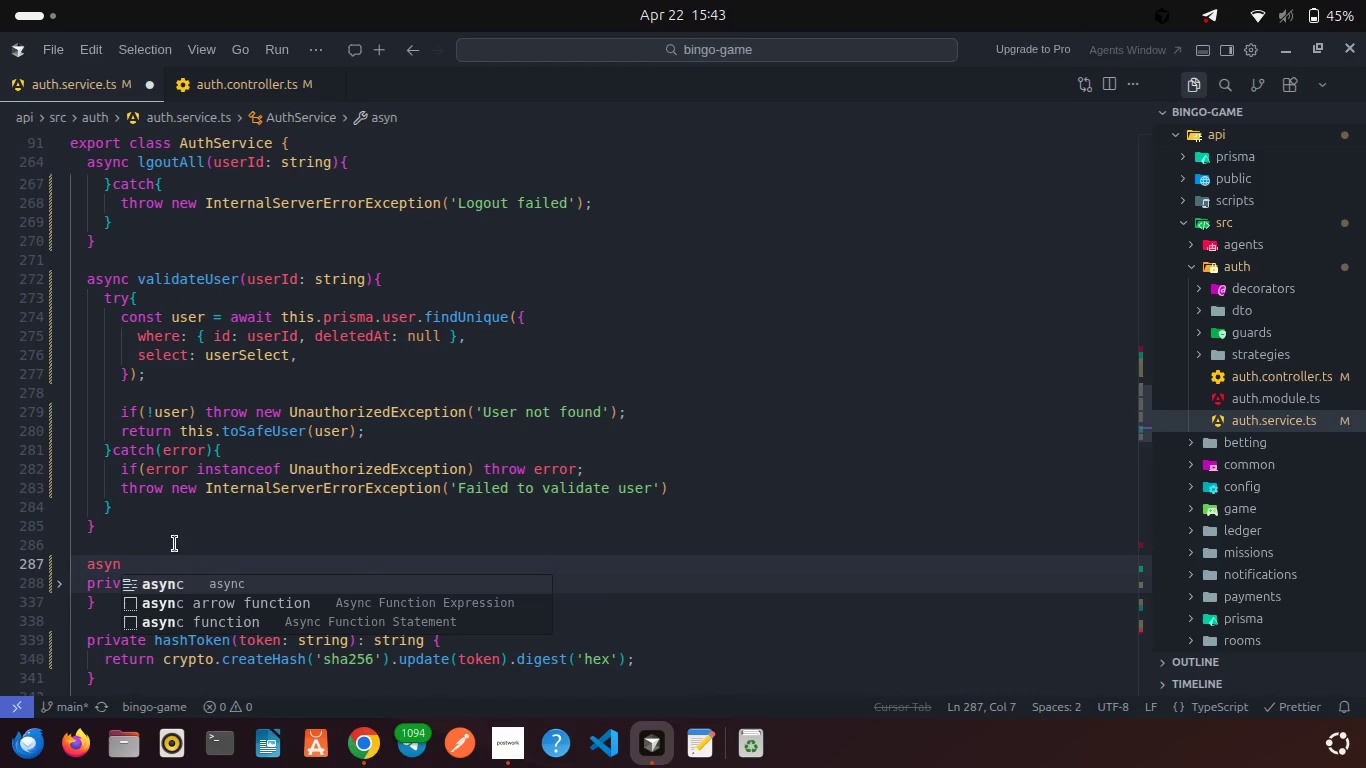 
key(Enter)
 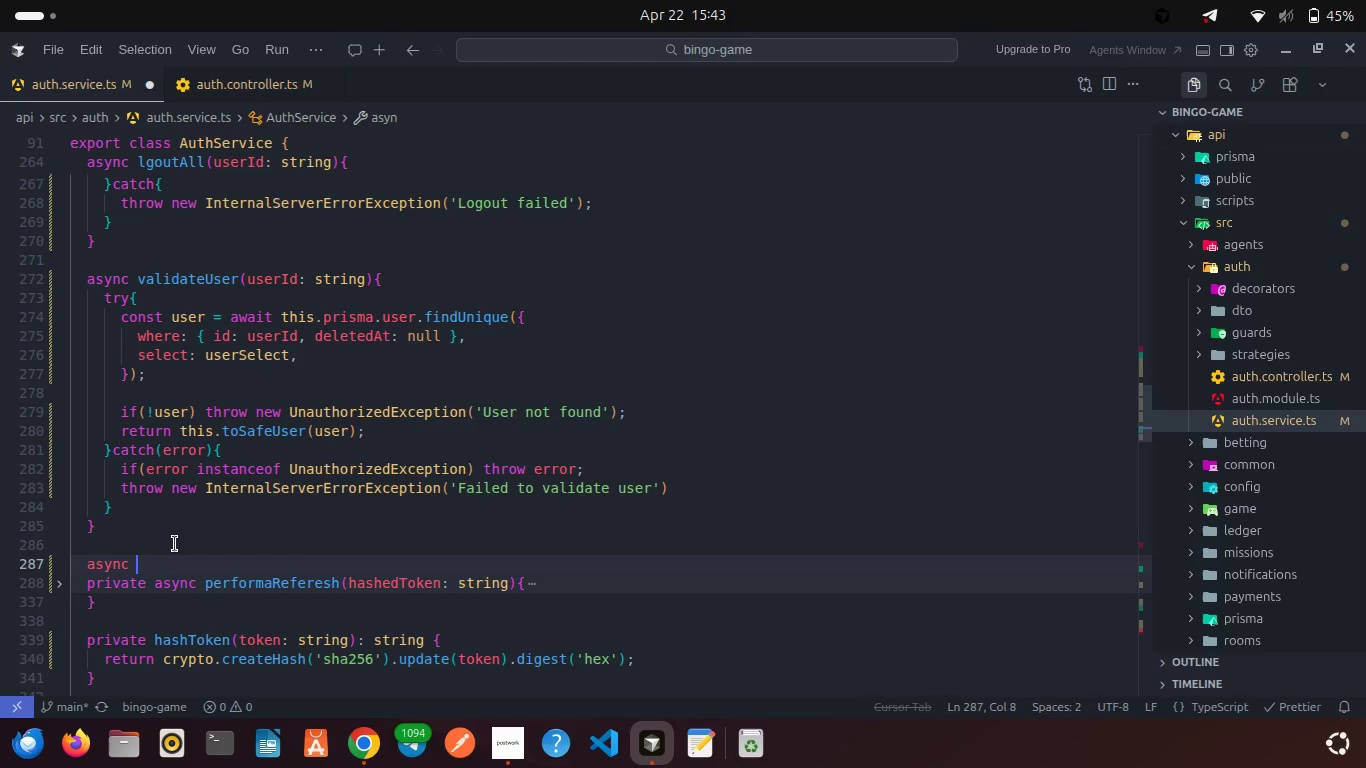 
type( get U)
key(Backspace)
key(Backspace)
type(UserProfile(userId: string){)
 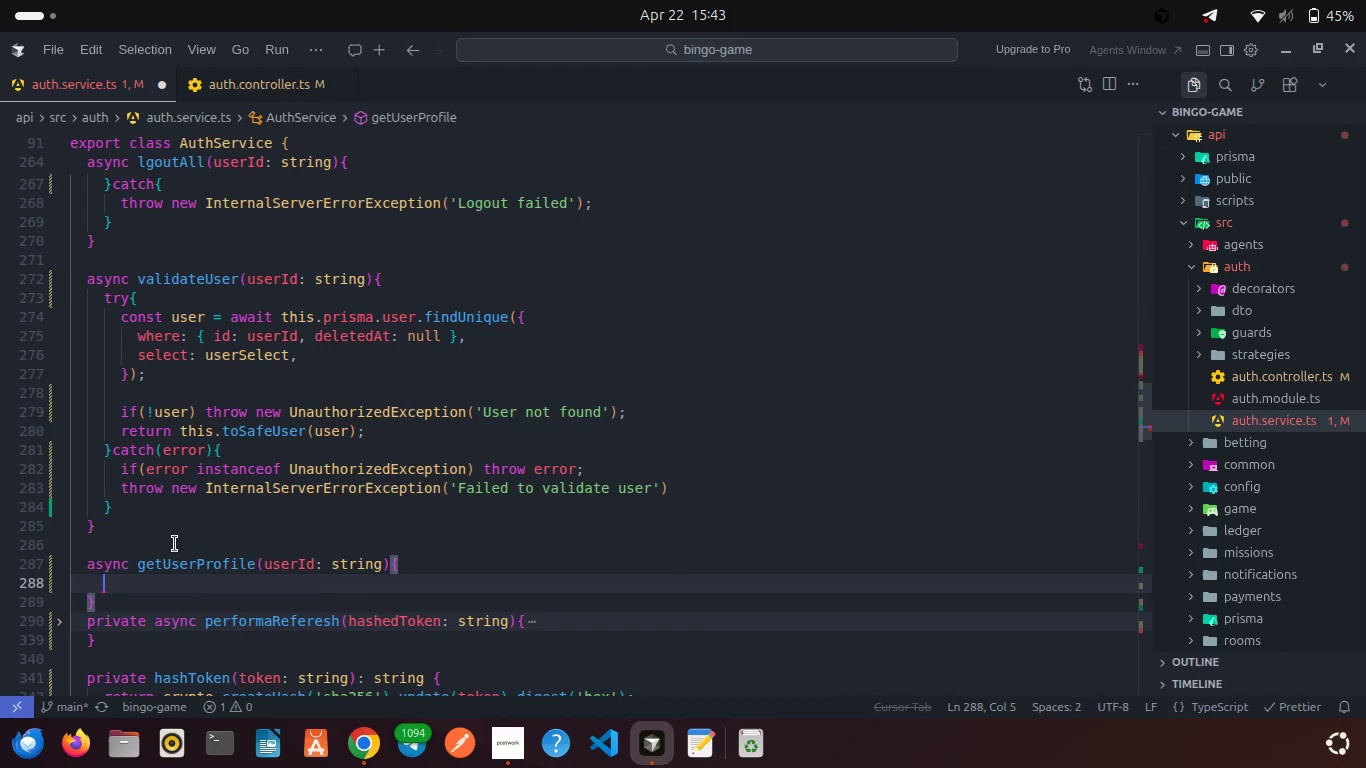 
 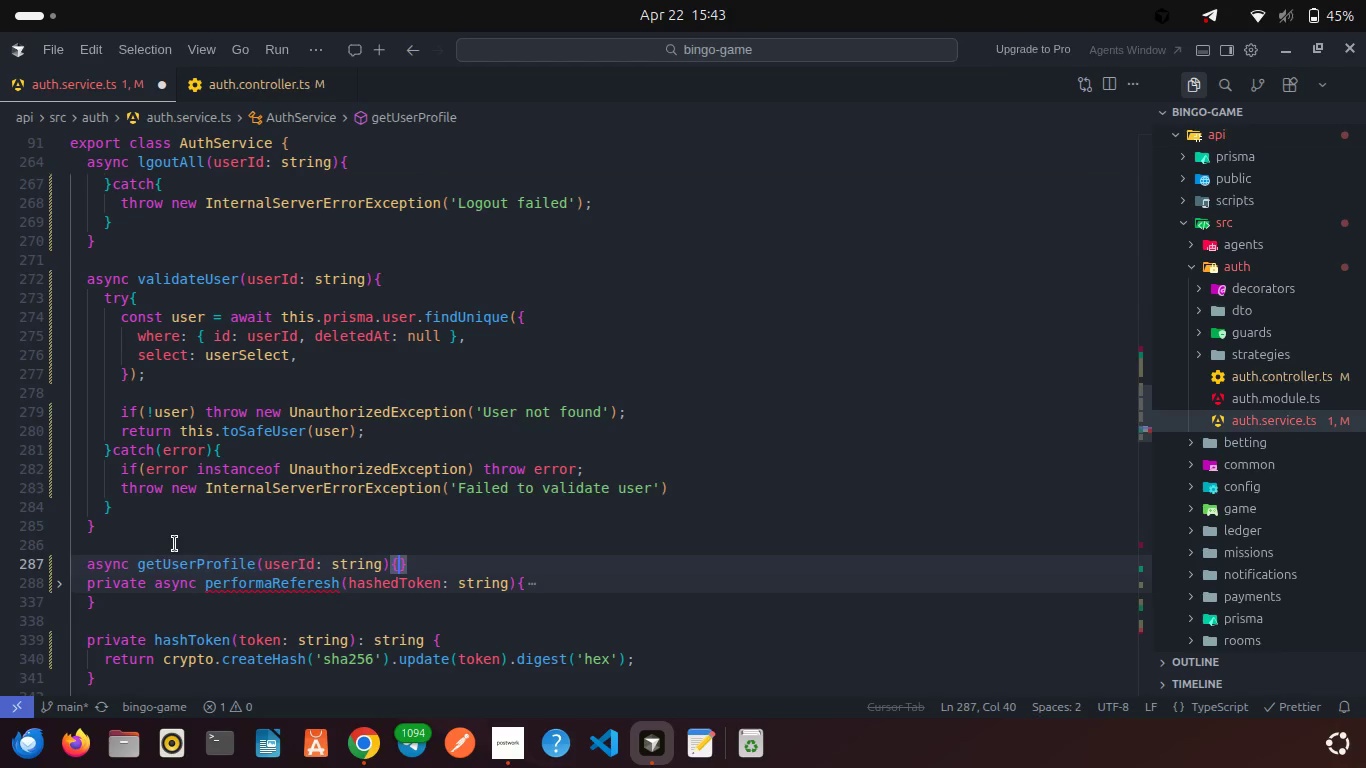 
key(Enter)
 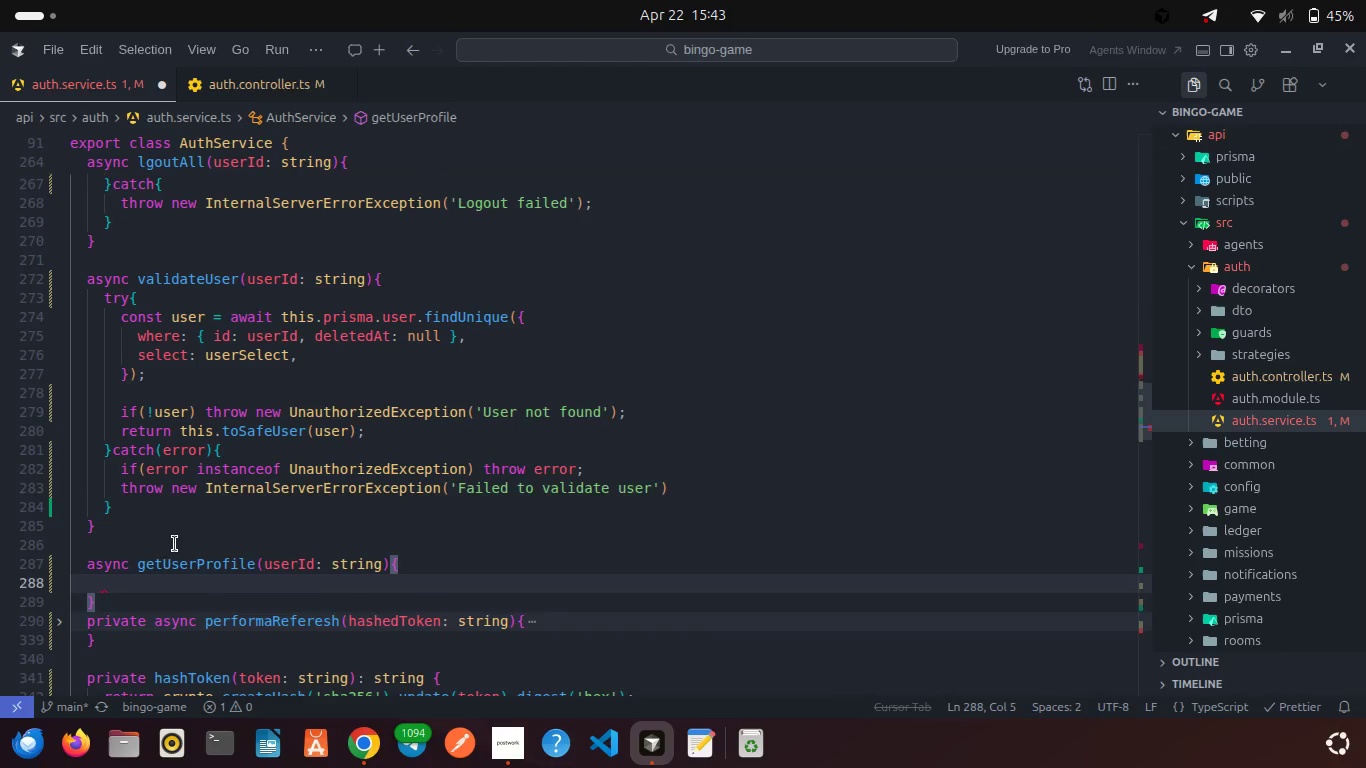 
key(ArrowDown)
 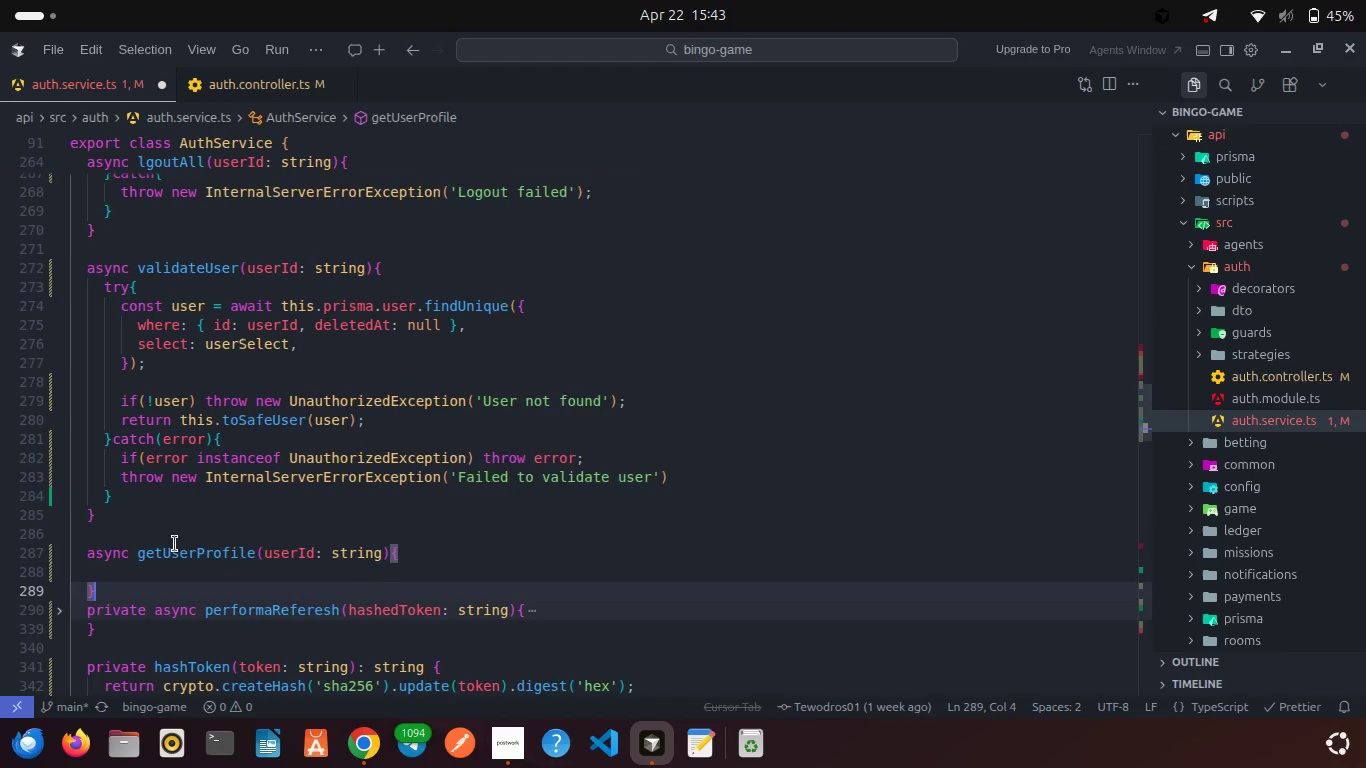 
key(Enter)
 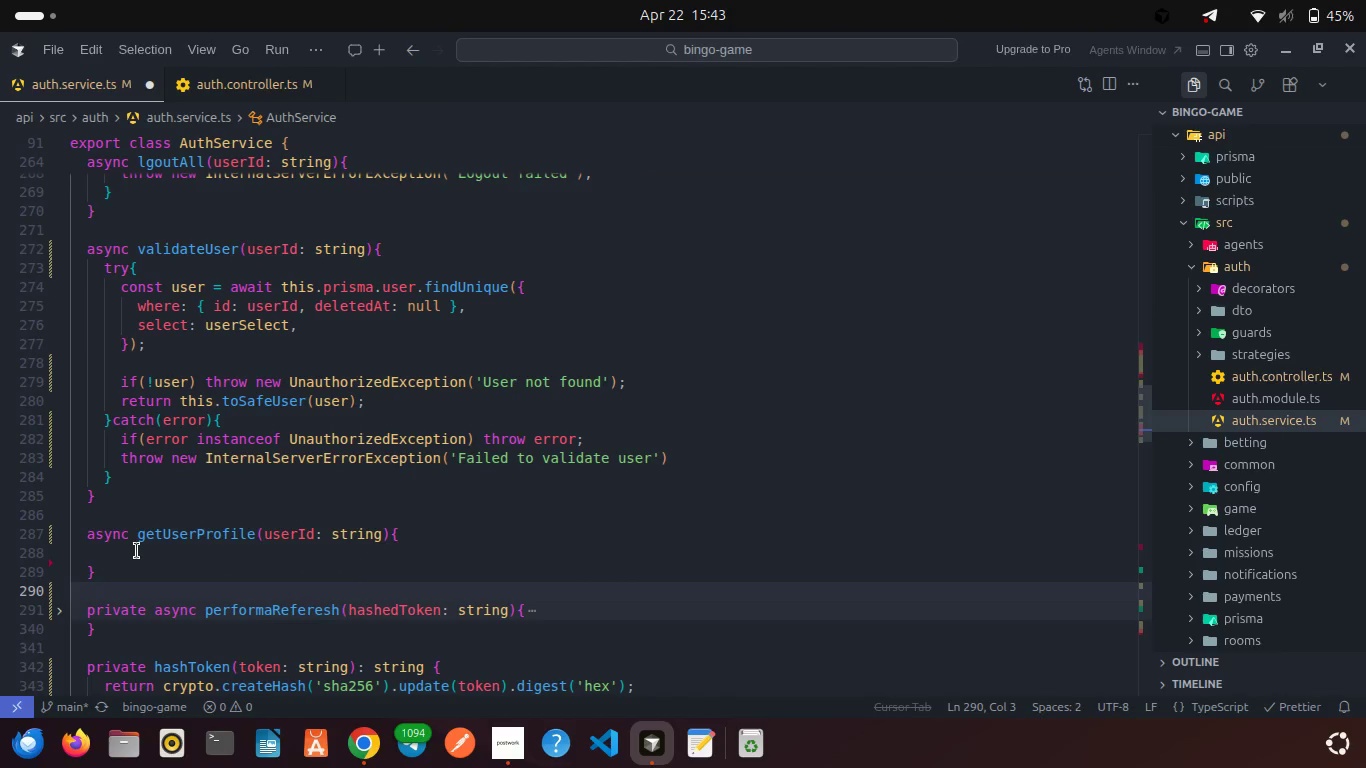 
left_click([137, 551])
 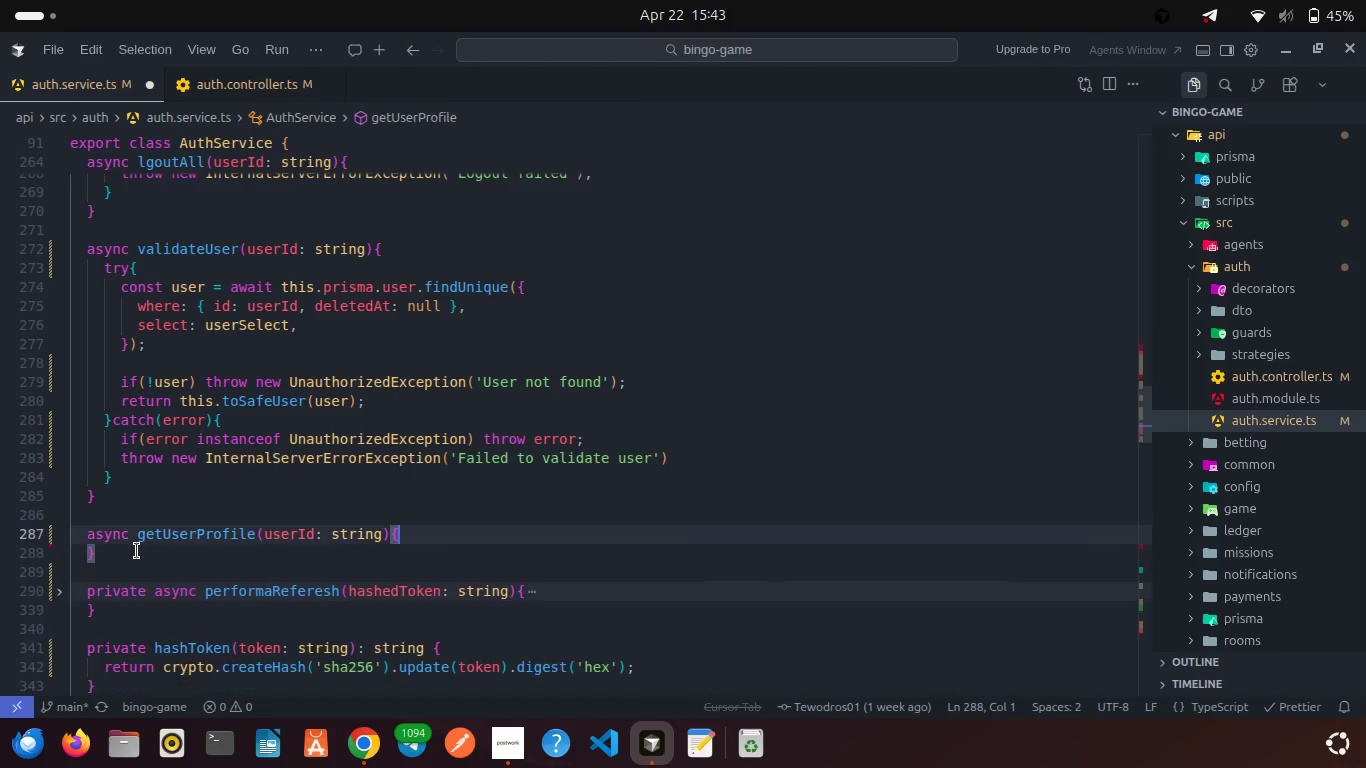 
key(Backspace)
 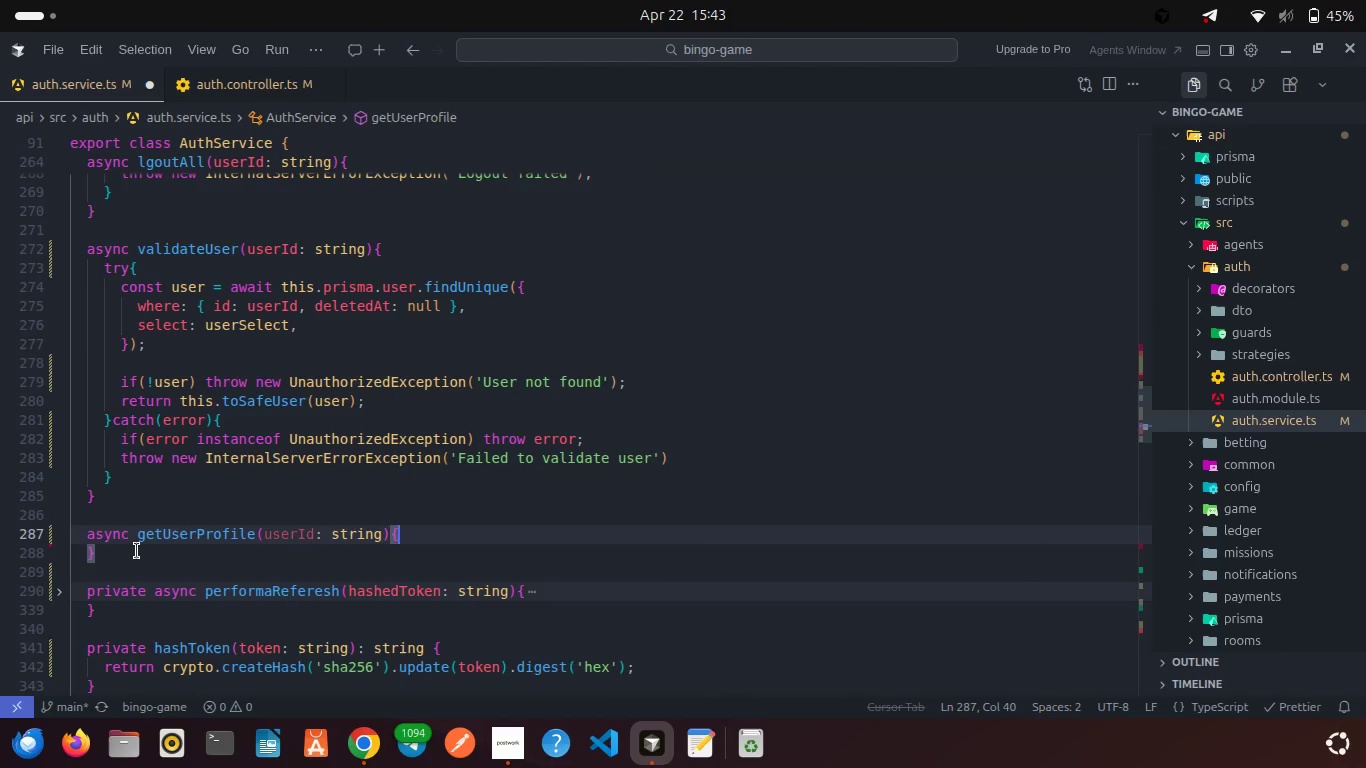 
key(Enter)
 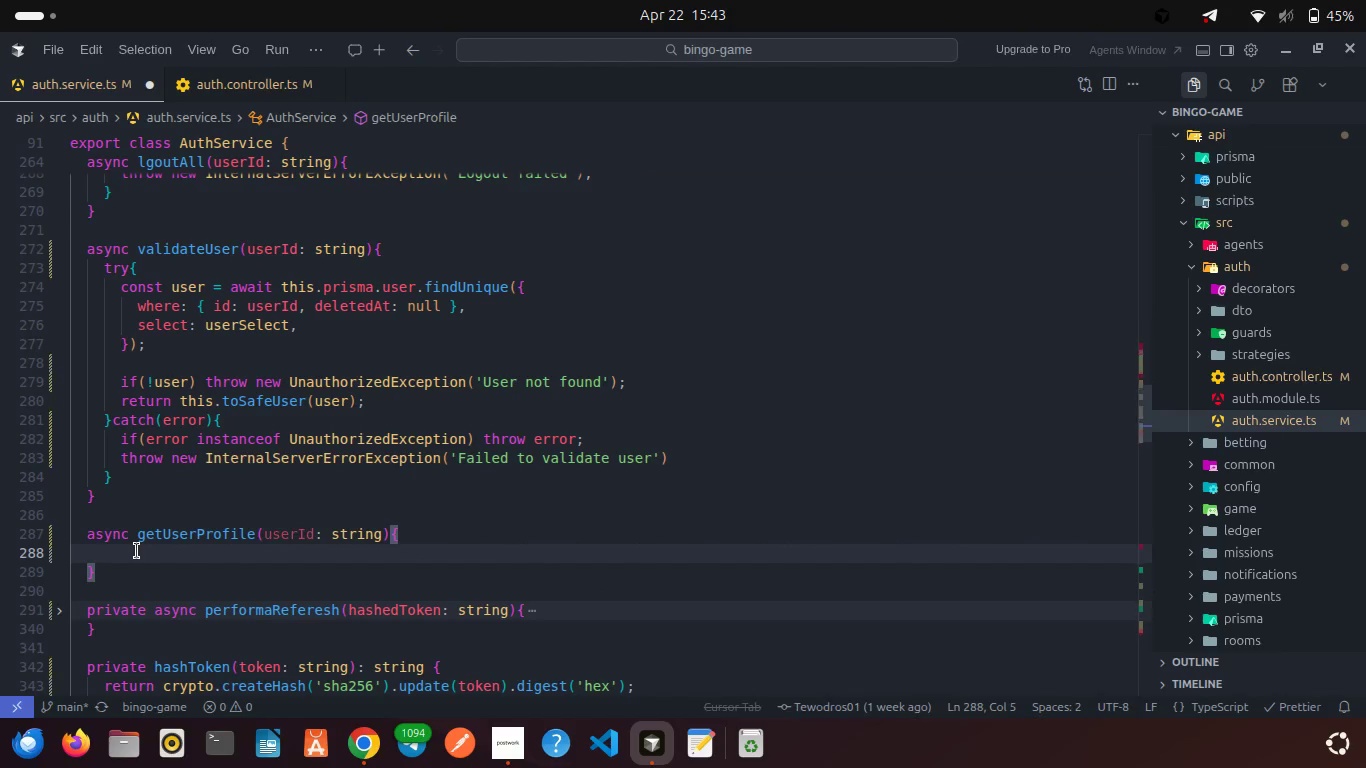 
type(retur)
 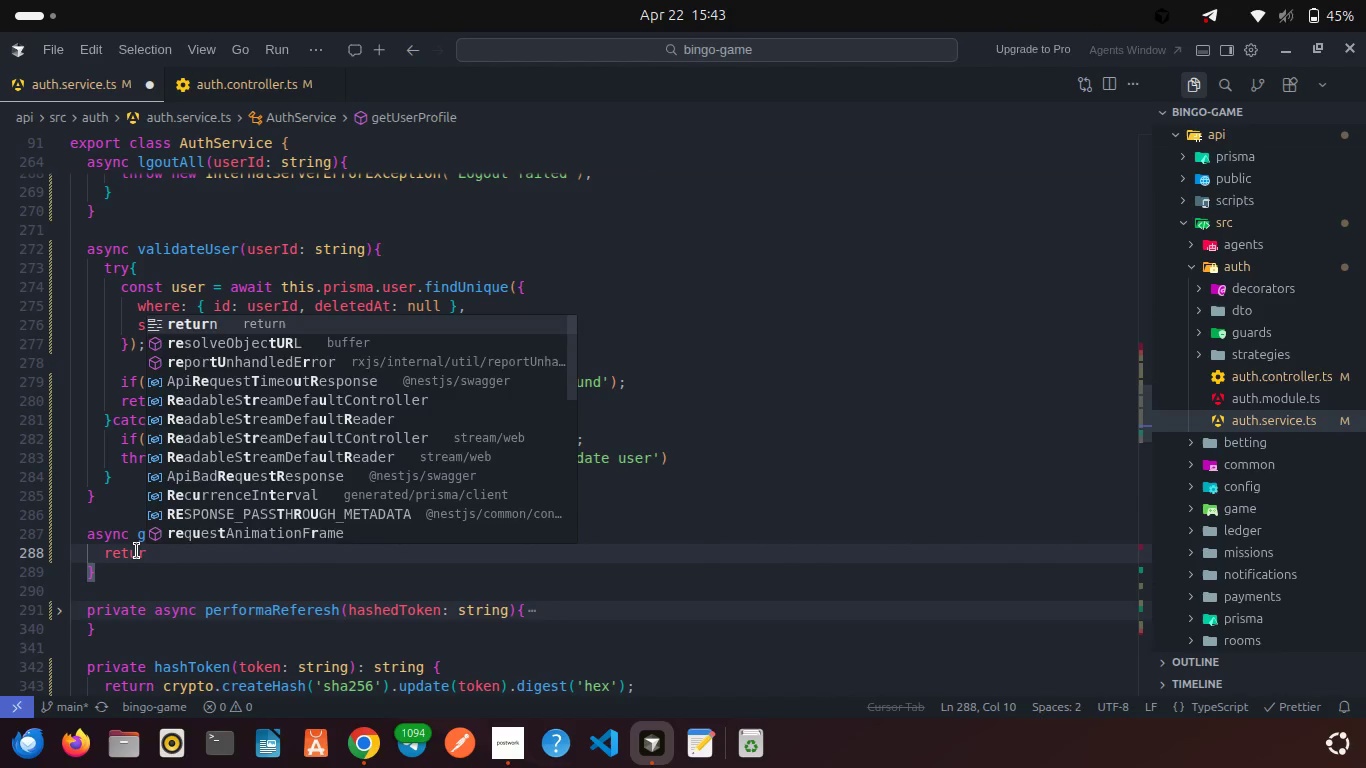 
key(Enter)
 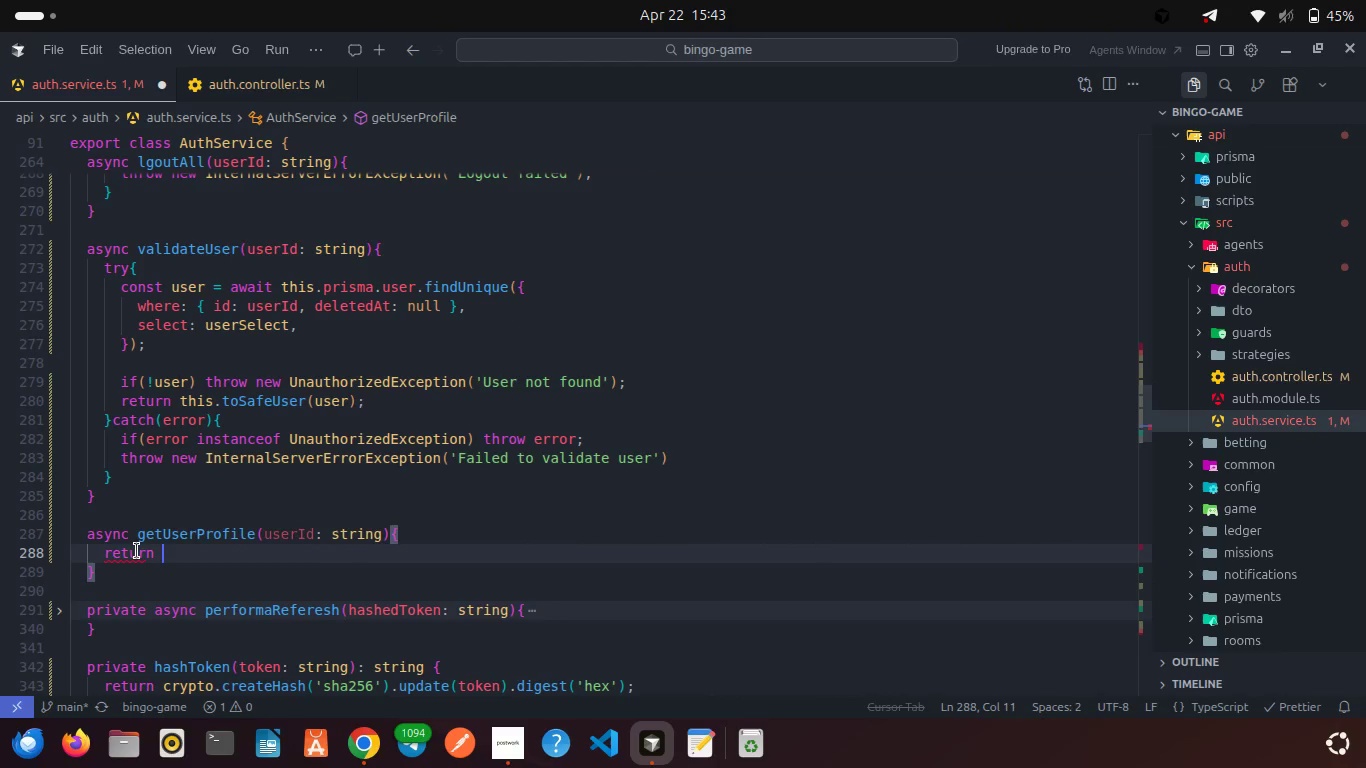 
type( this.va)
 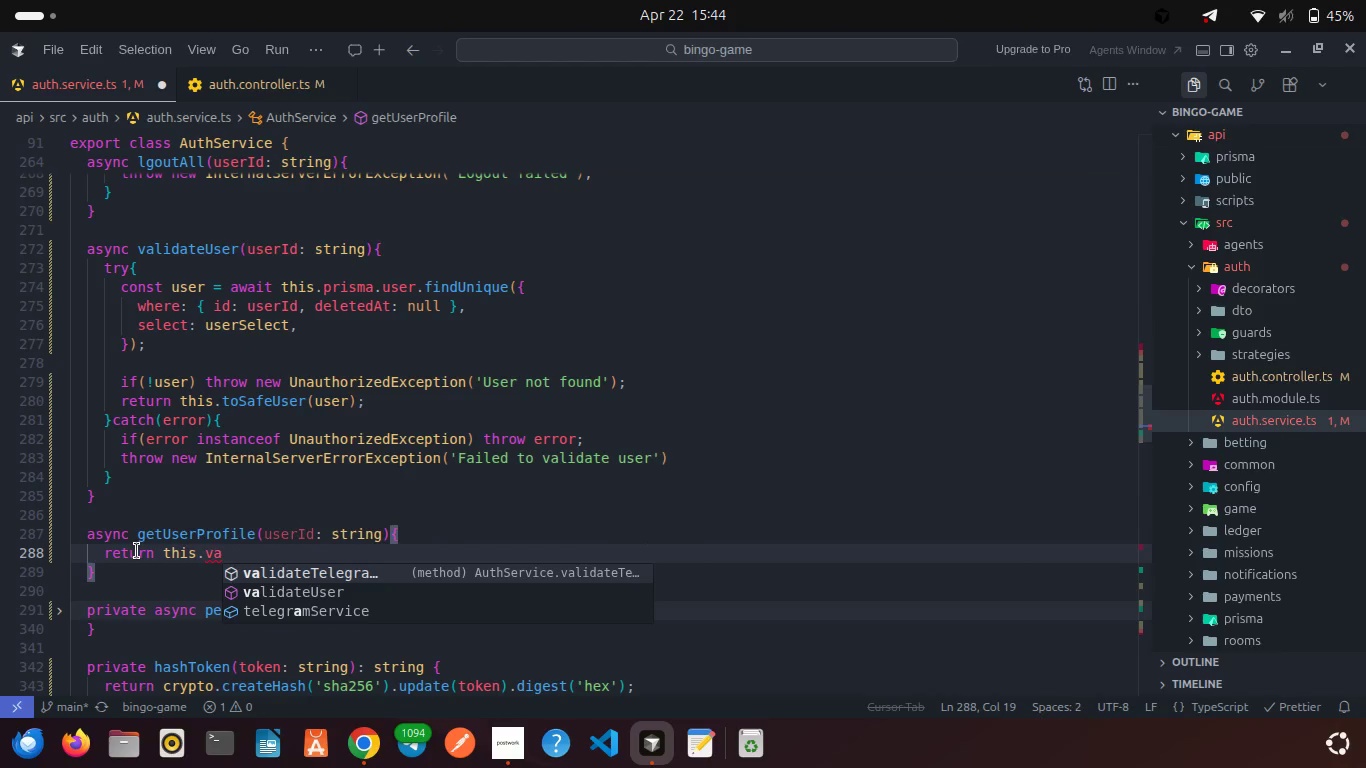 
type(teU)
 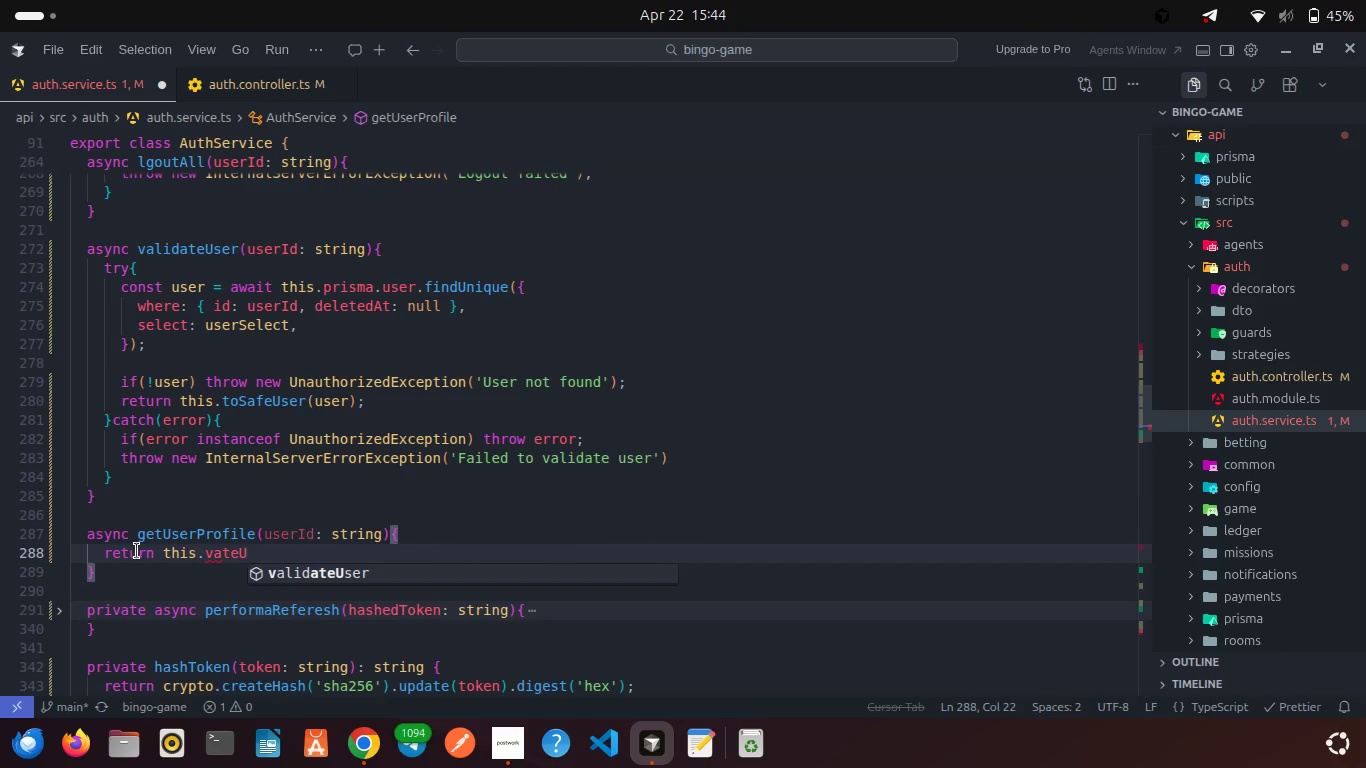 
key(Enter)
 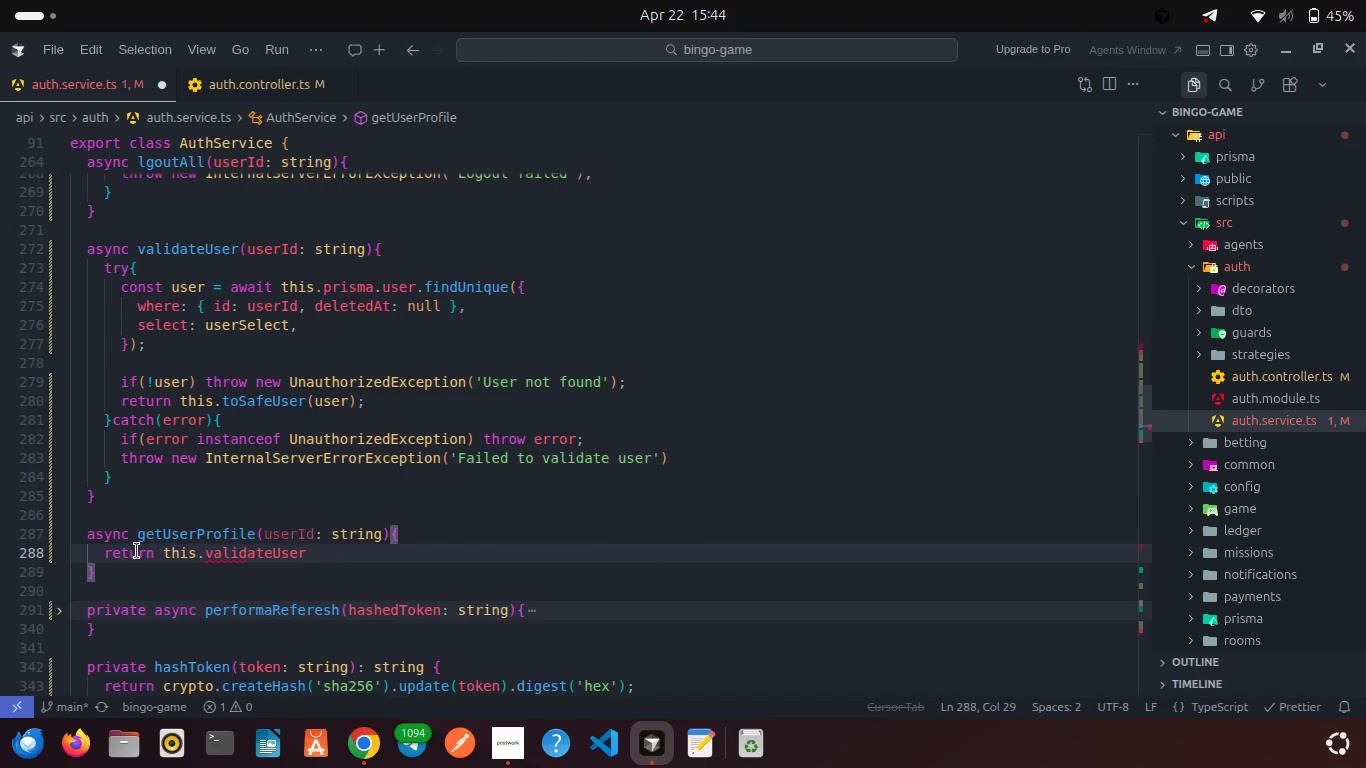 
type((user)
 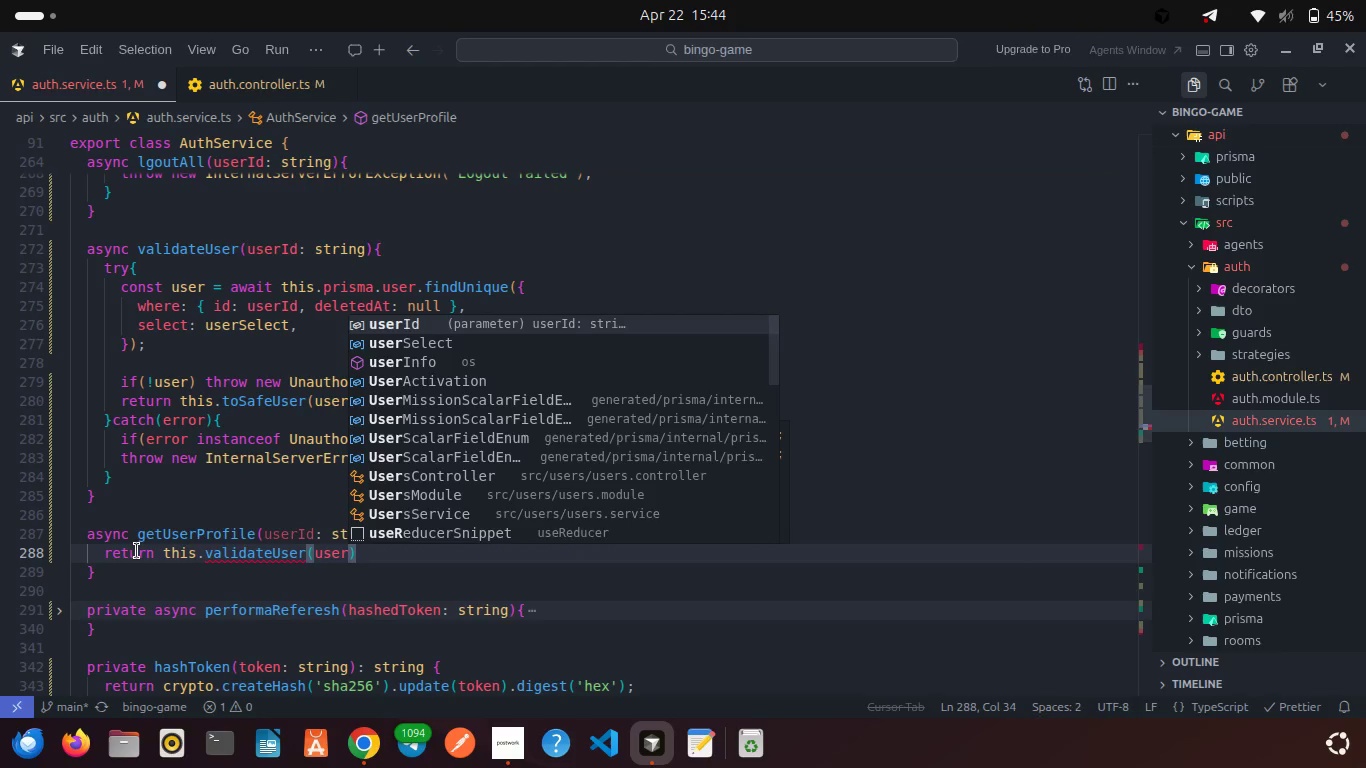 
key(Enter)
 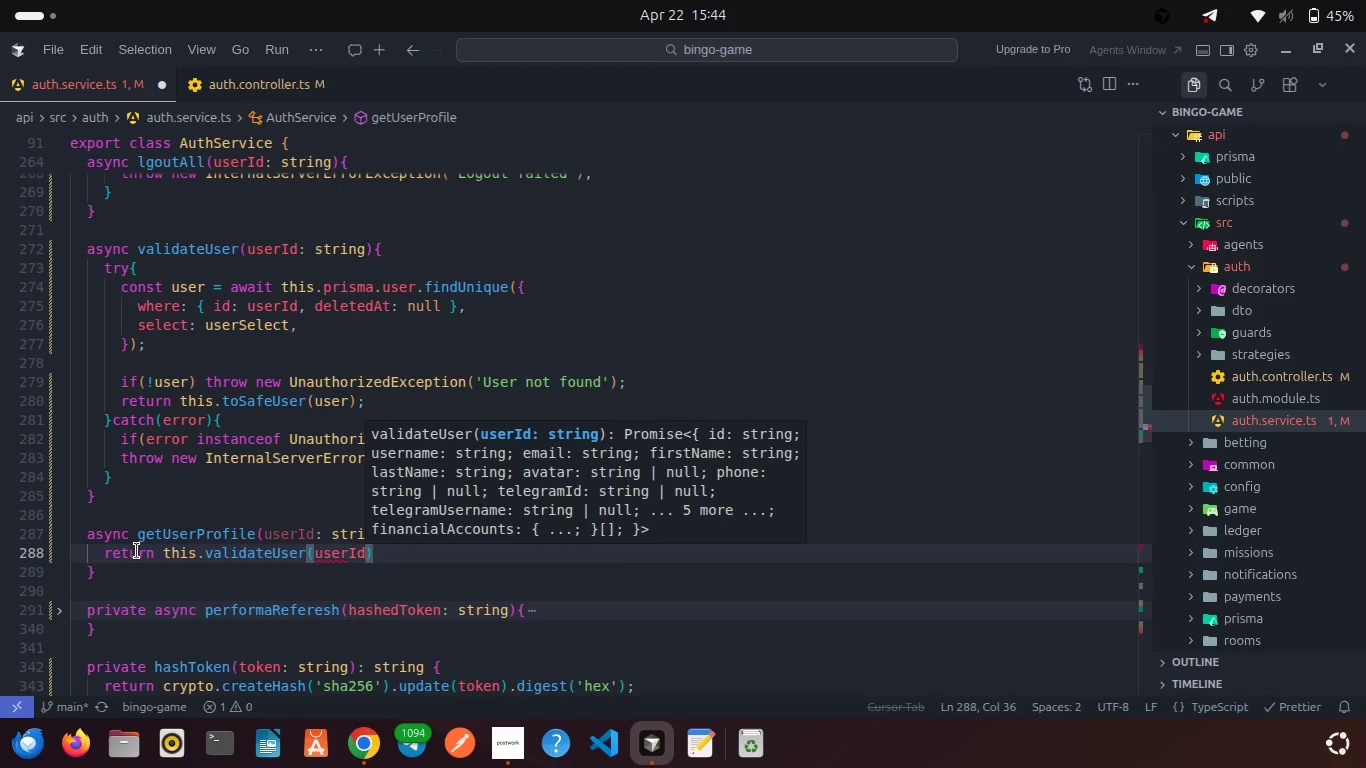 
key(Shift+0)
 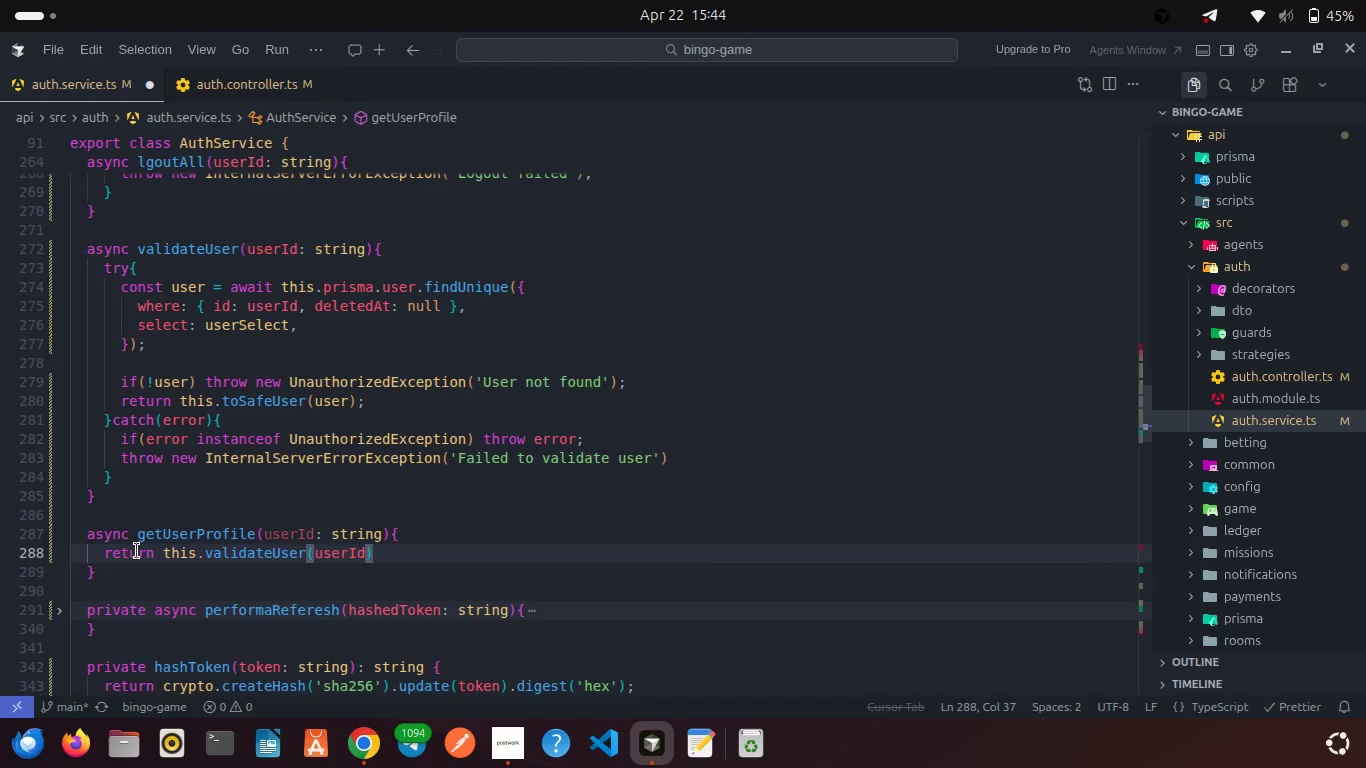 
key(Semicolon)
 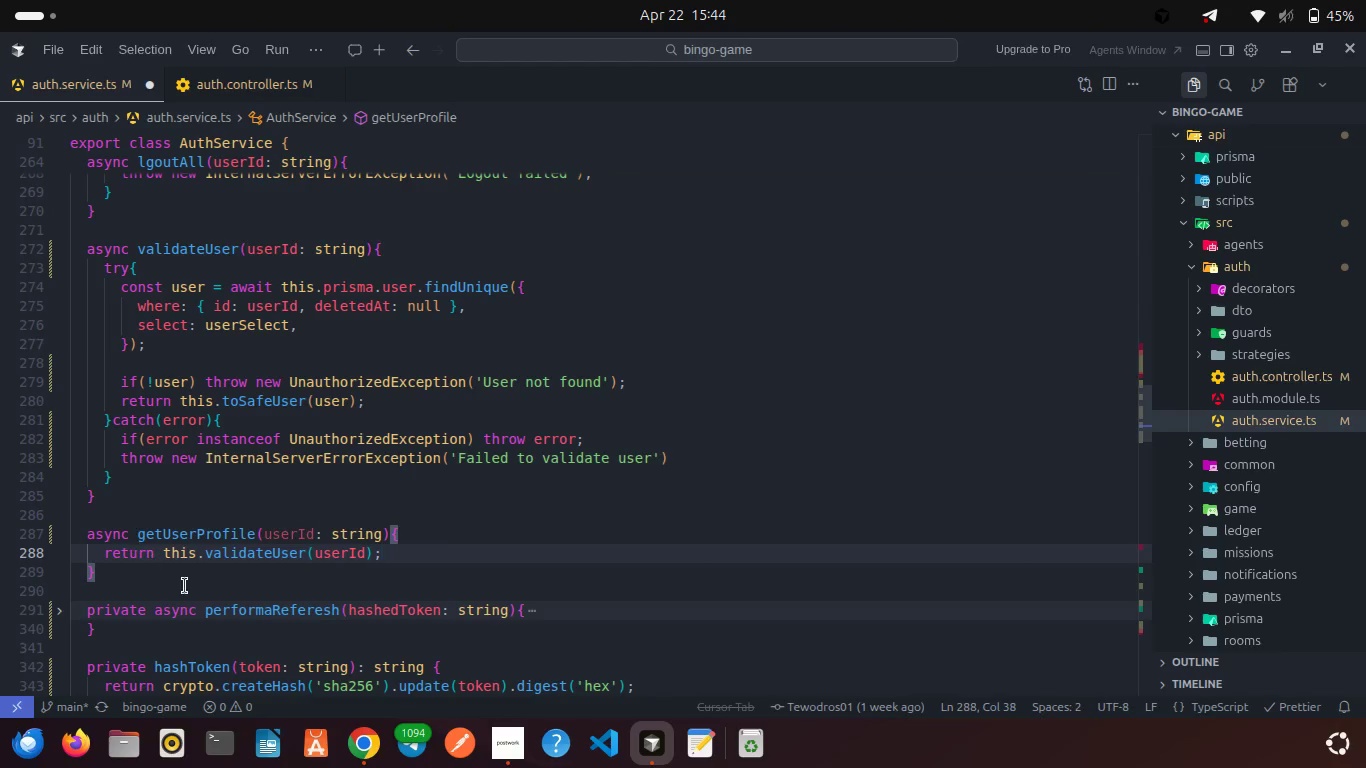 
left_click([170, 592])
 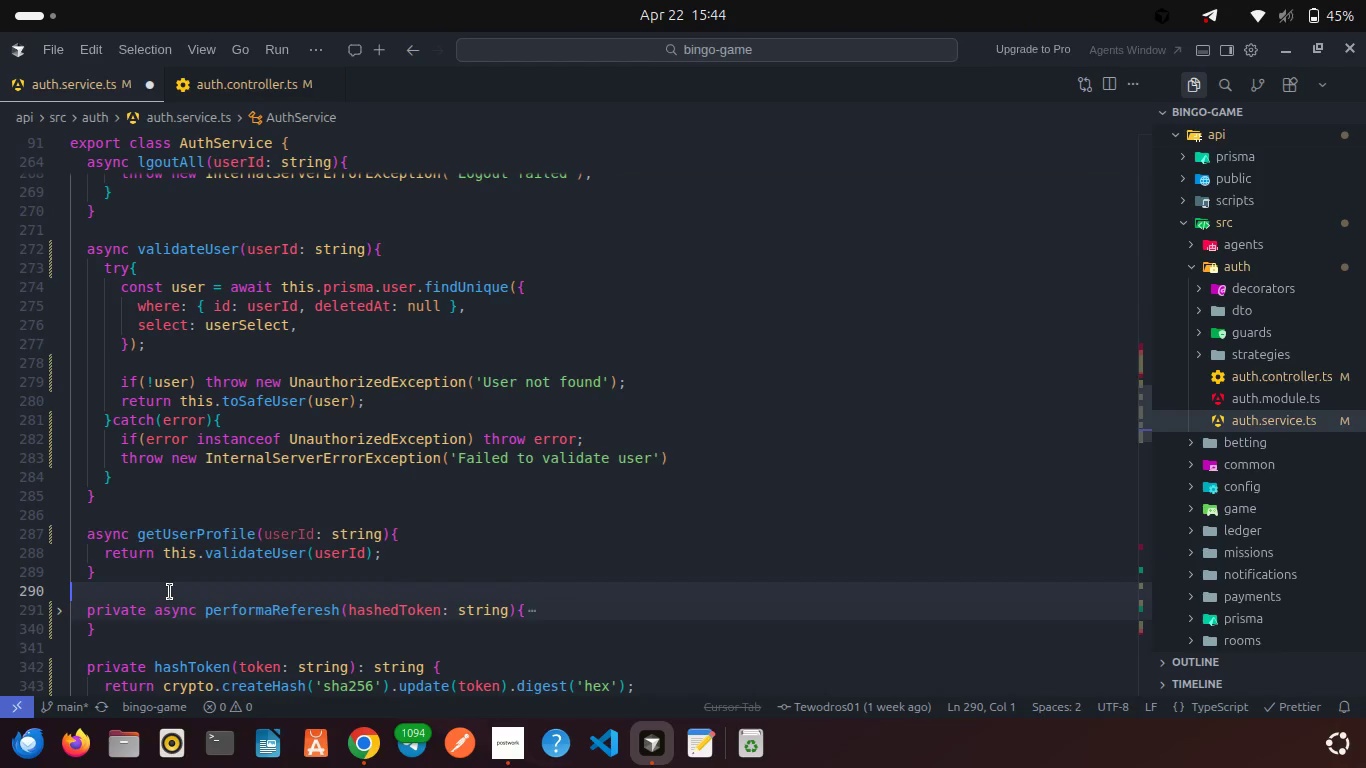 
key(Enter)
 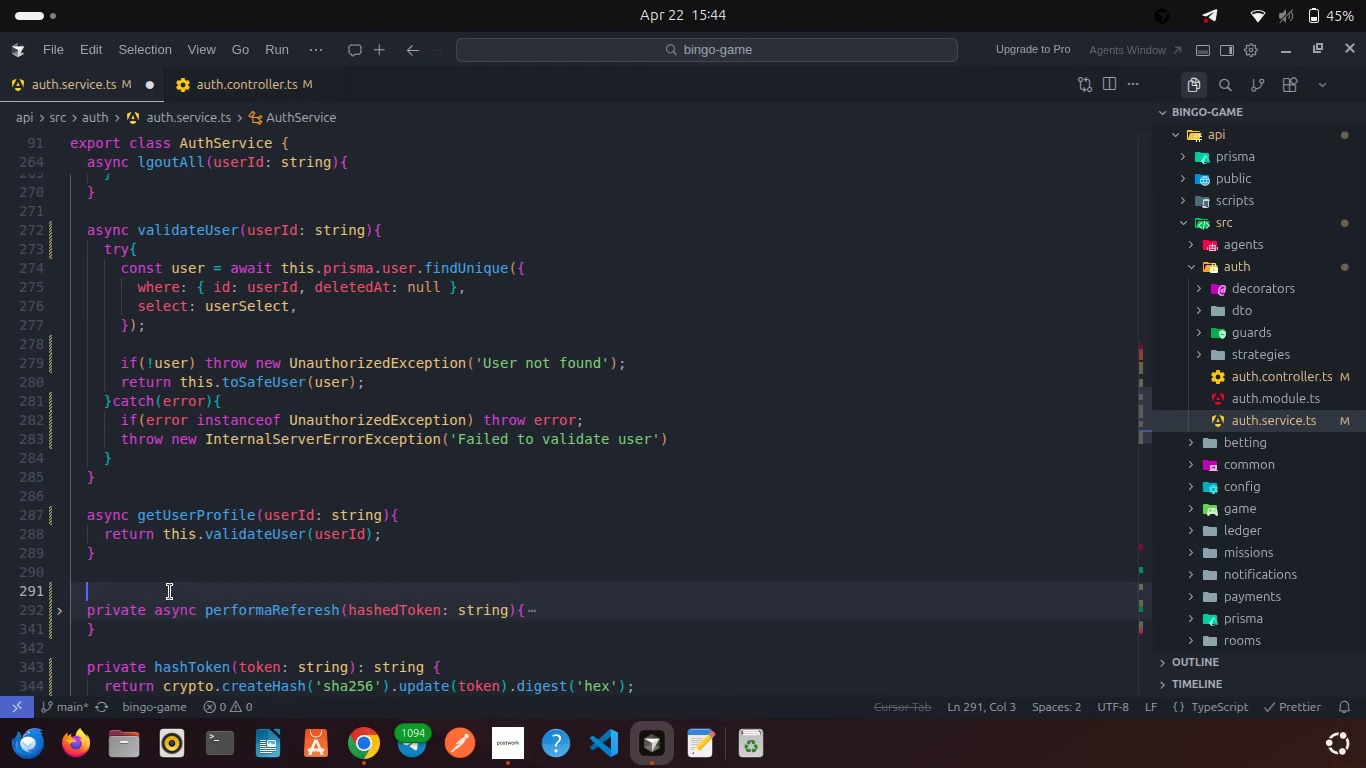 
type(asyn)
 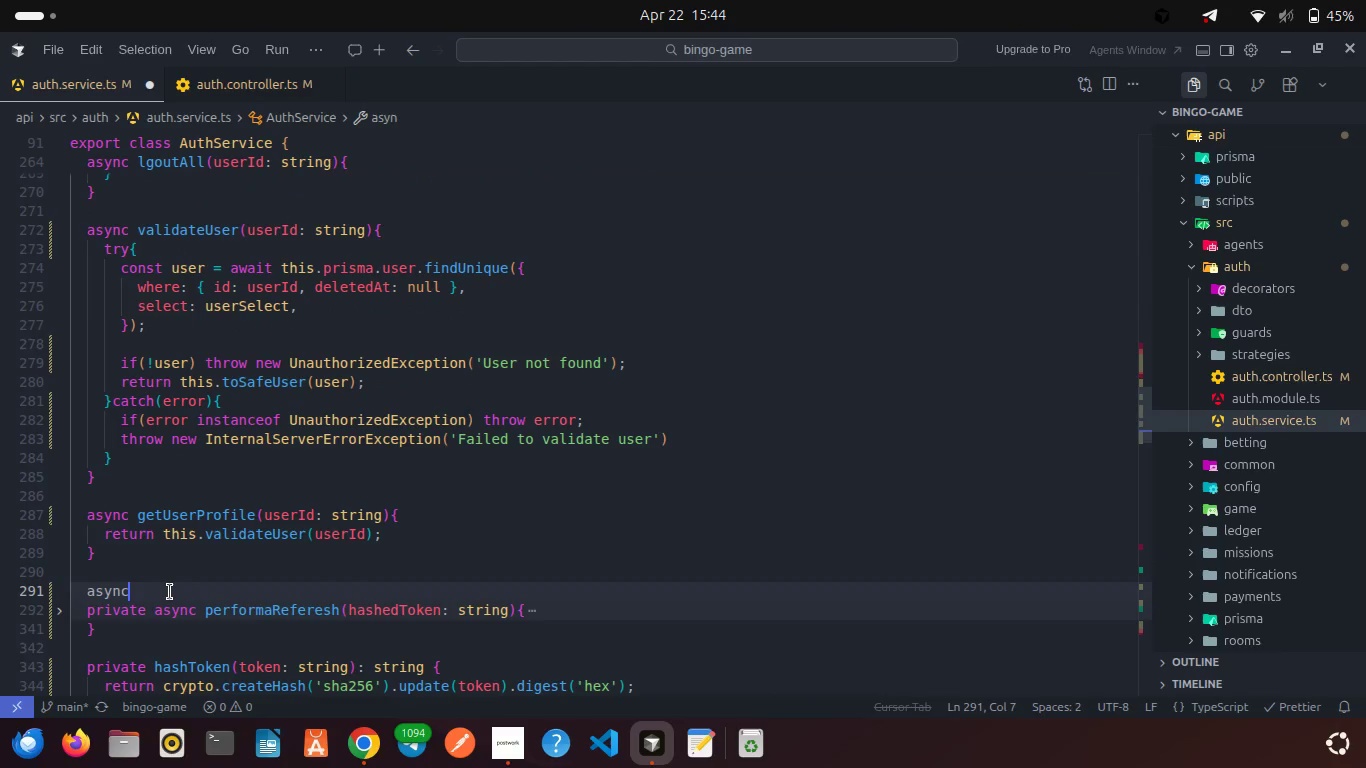 
key(Enter)
 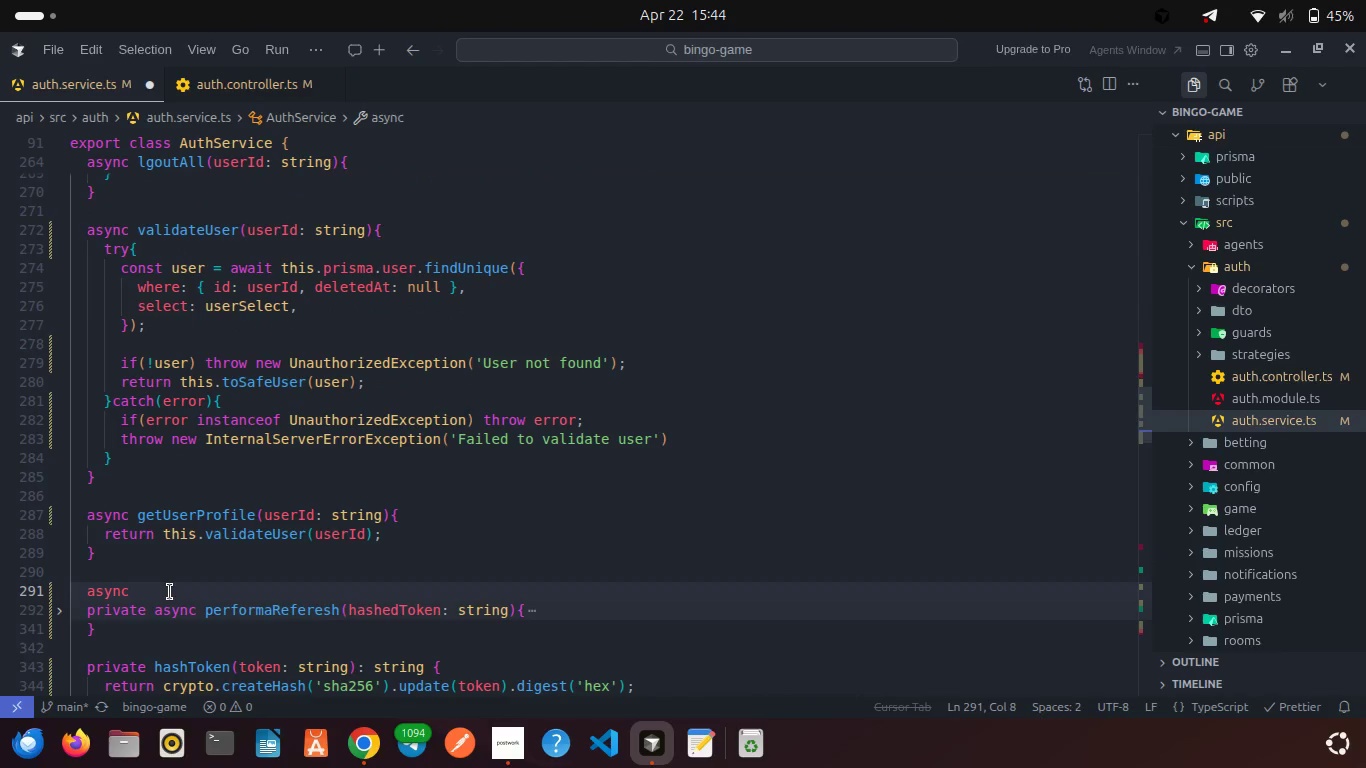 
type( get )
key(Backspace)
type(TelegramStatsu(){)